 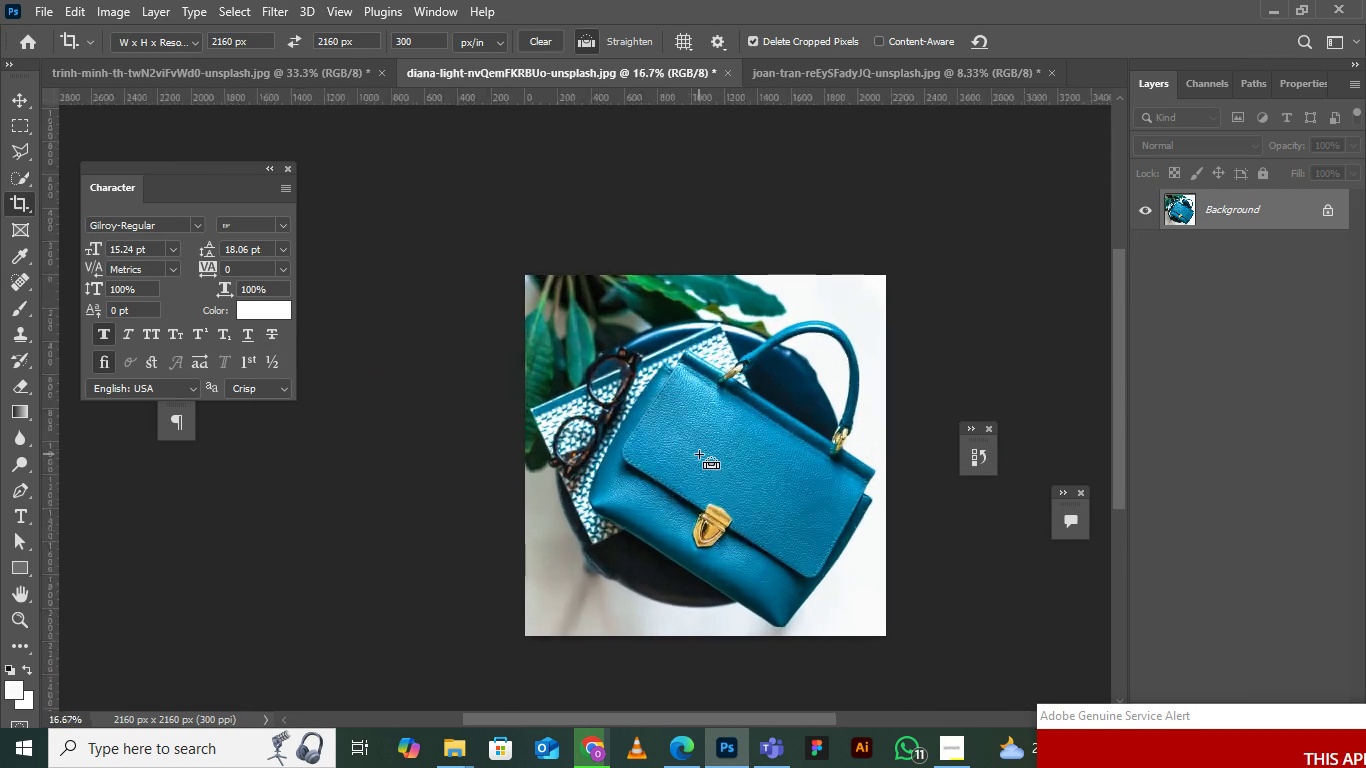 
key(Control+Equal)
 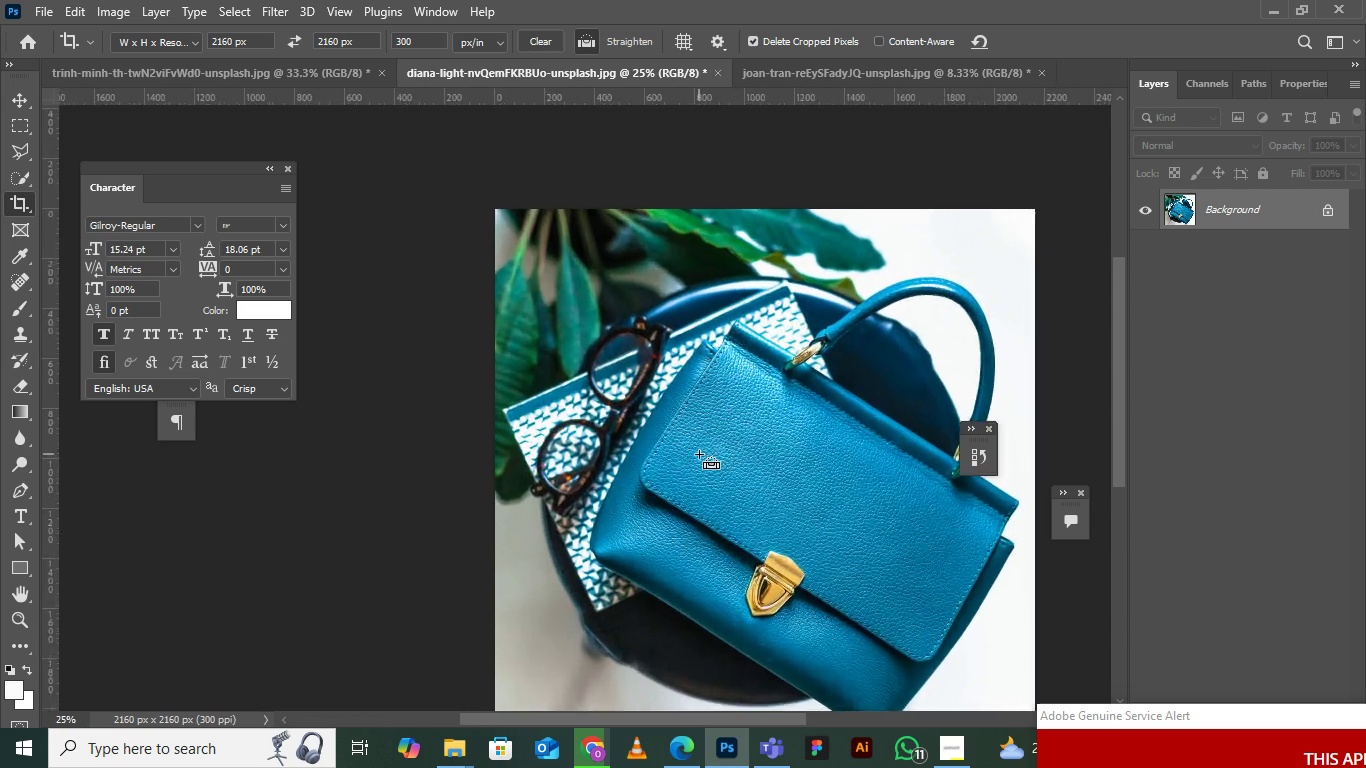 
key(Control+Minus)
 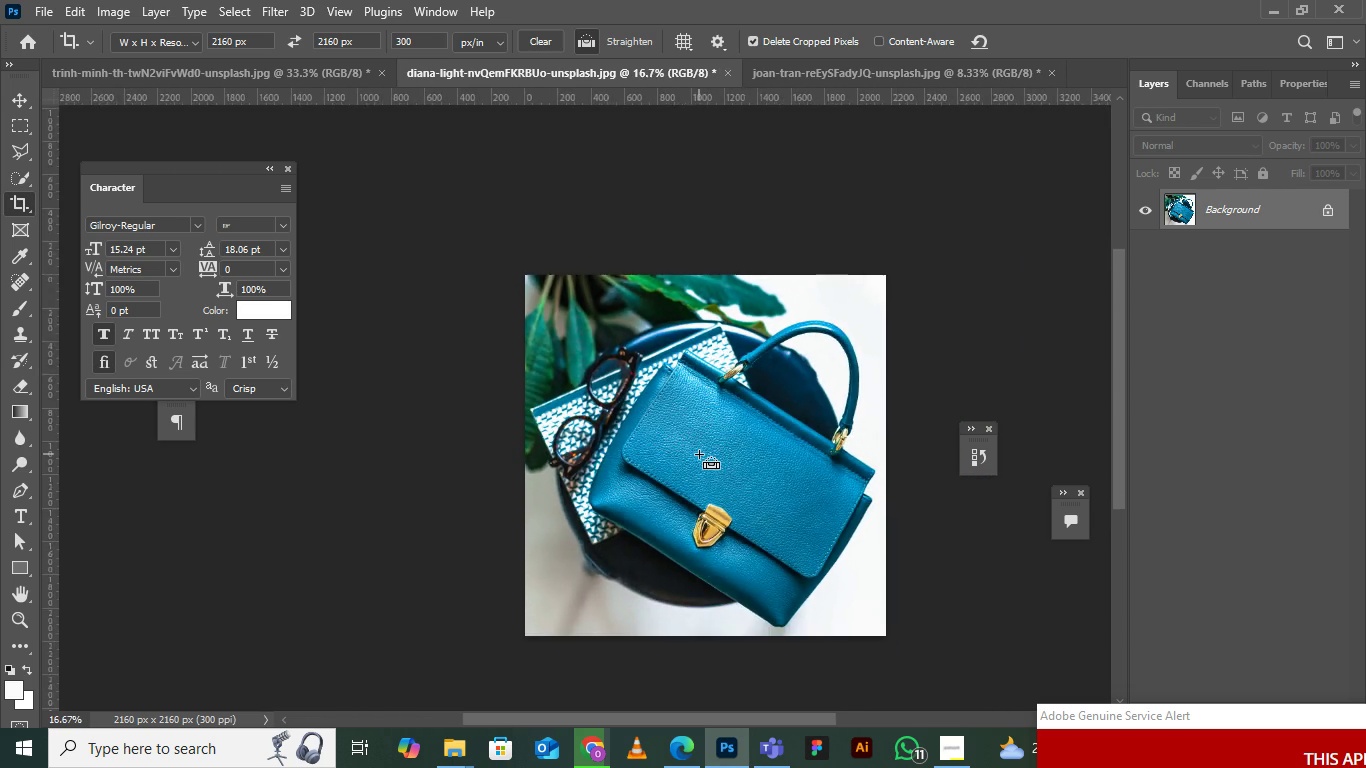 
key(Control+Minus)
 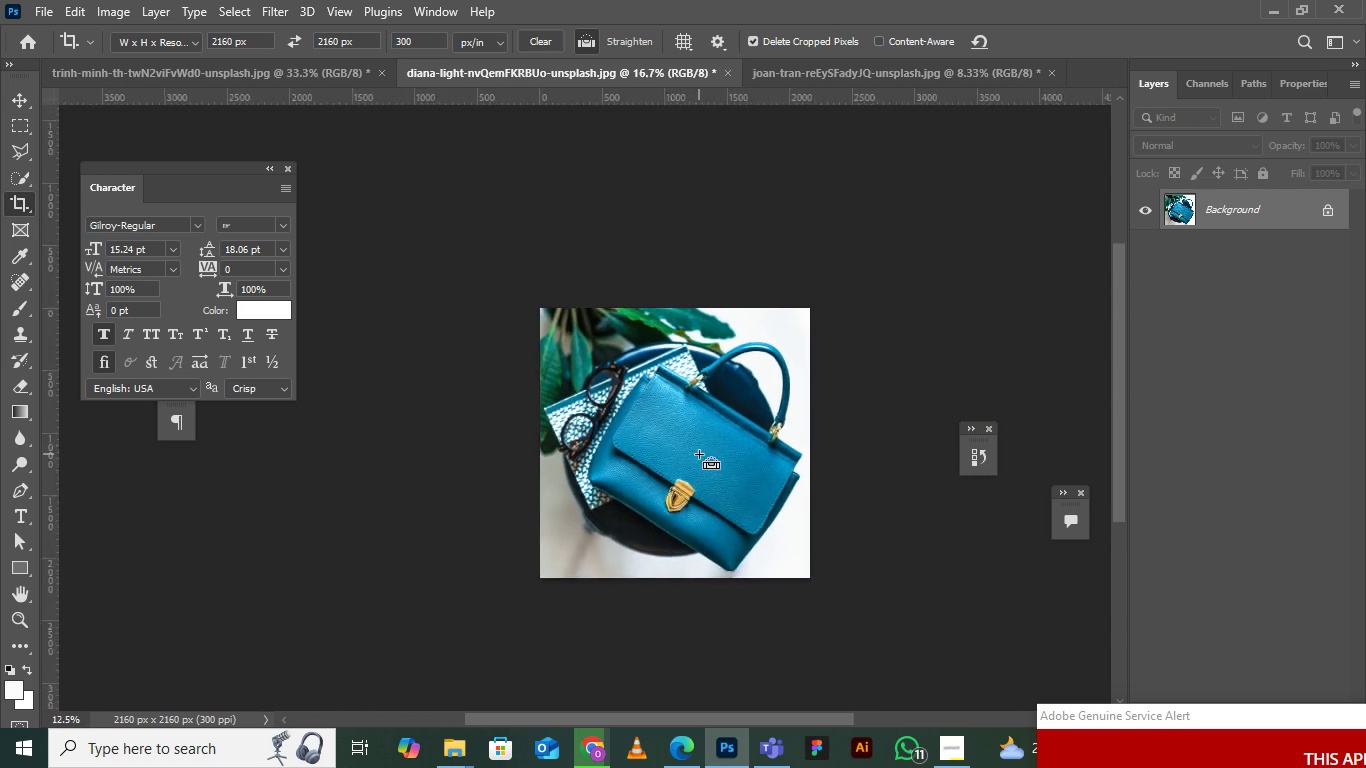 
key(Control+Equal)